 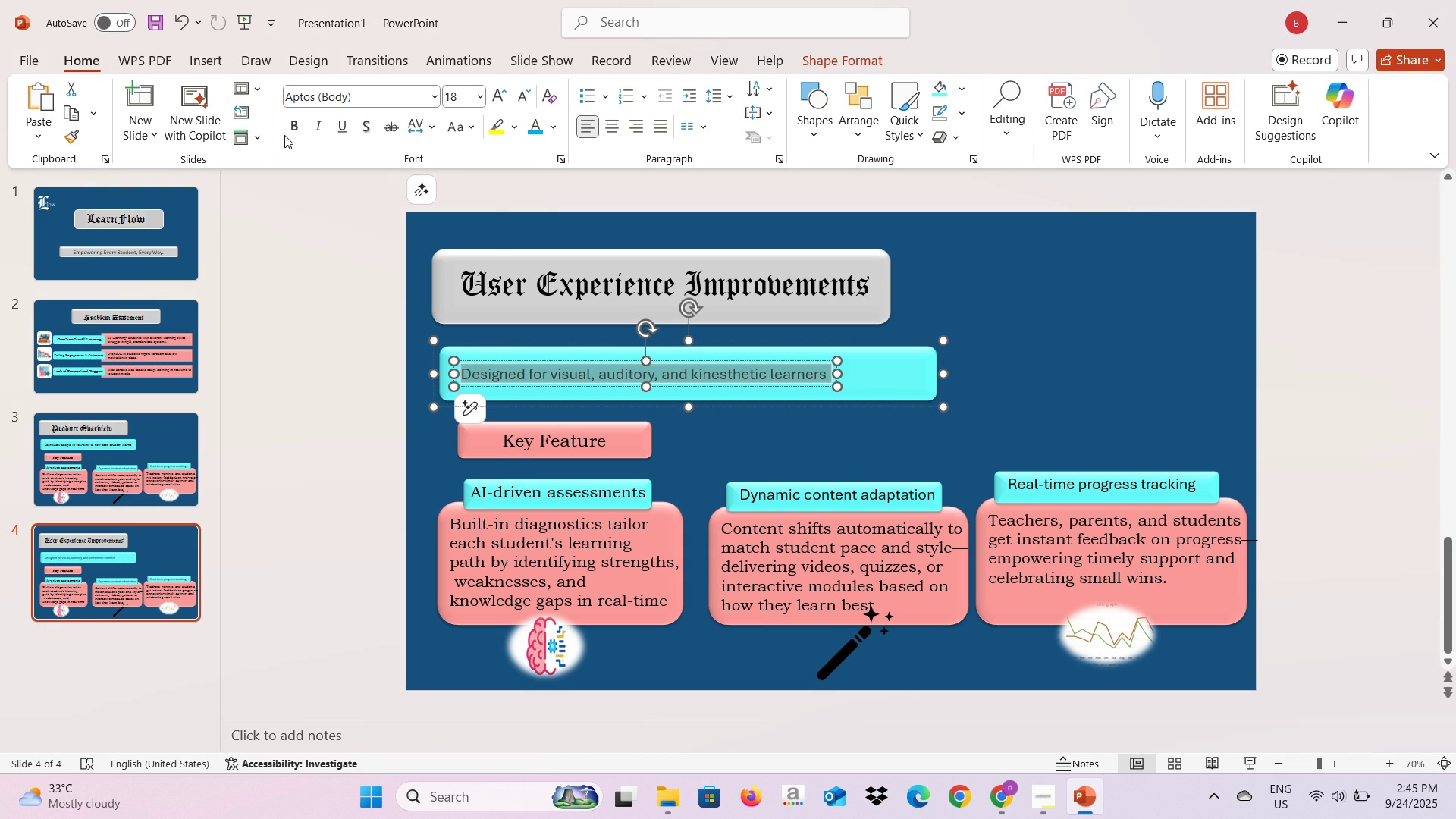 
left_click([485, 95])
 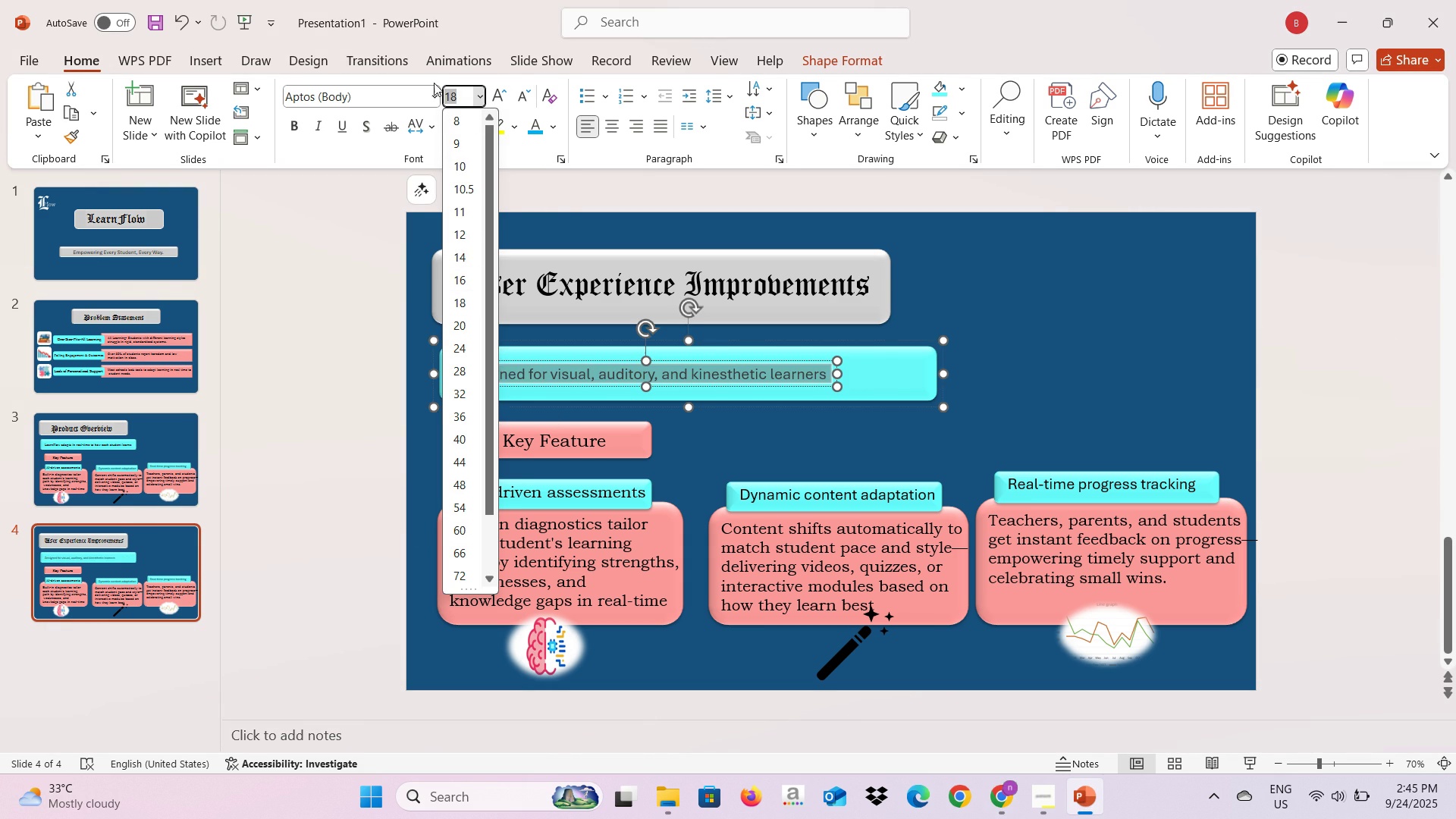 
left_click([429, 97])
 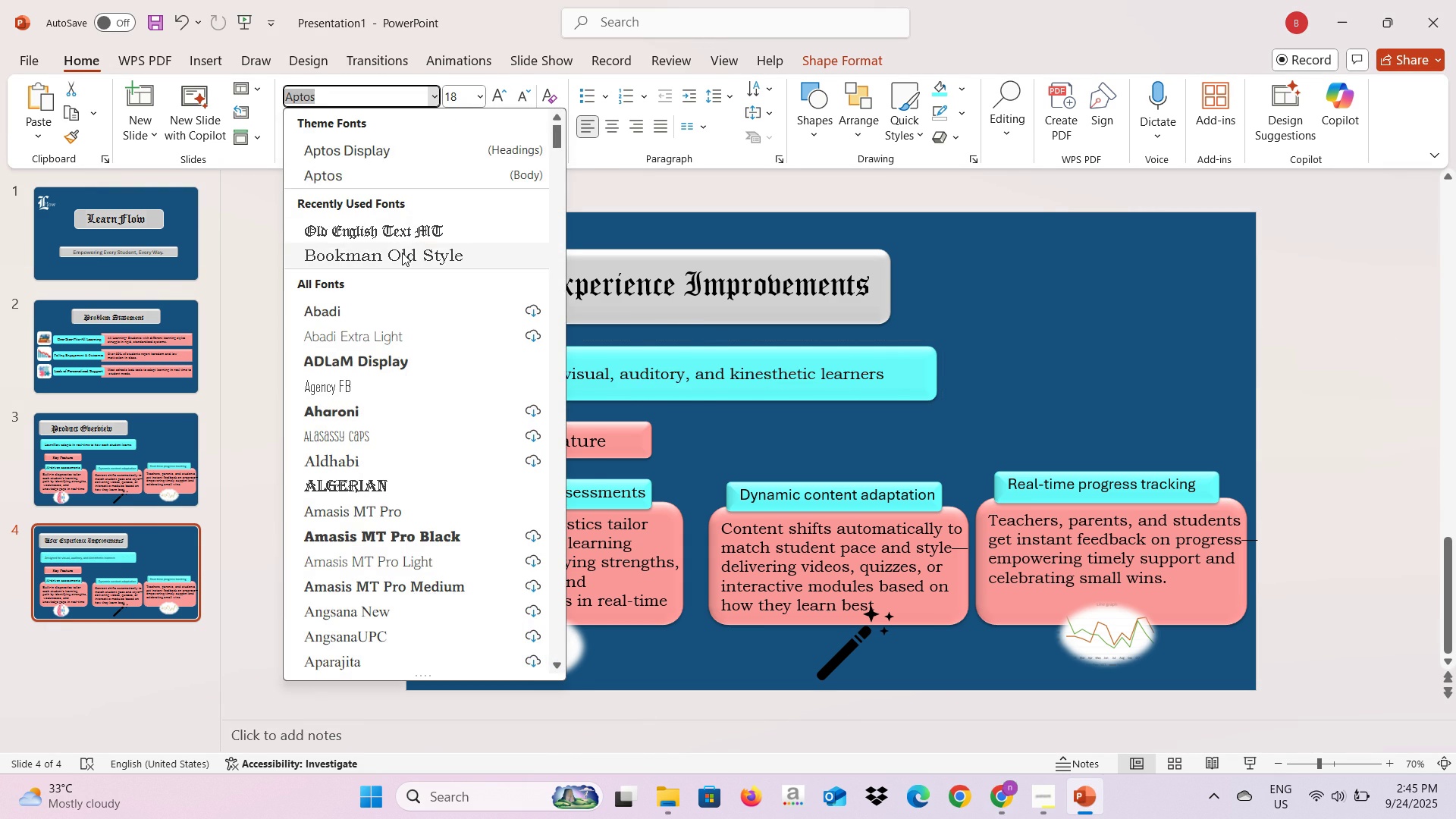 
left_click([402, 253])
 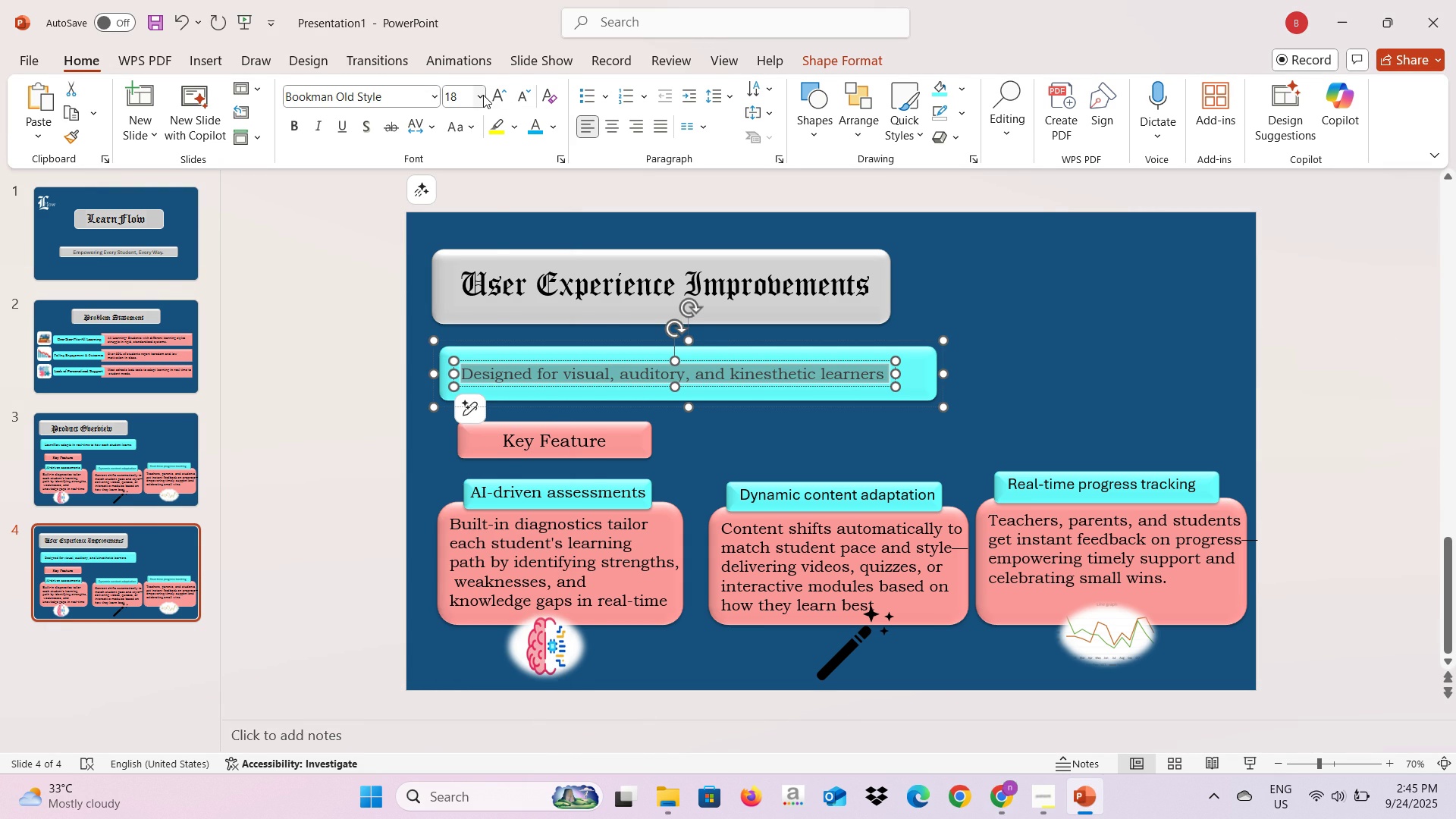 
left_click([482, 96])
 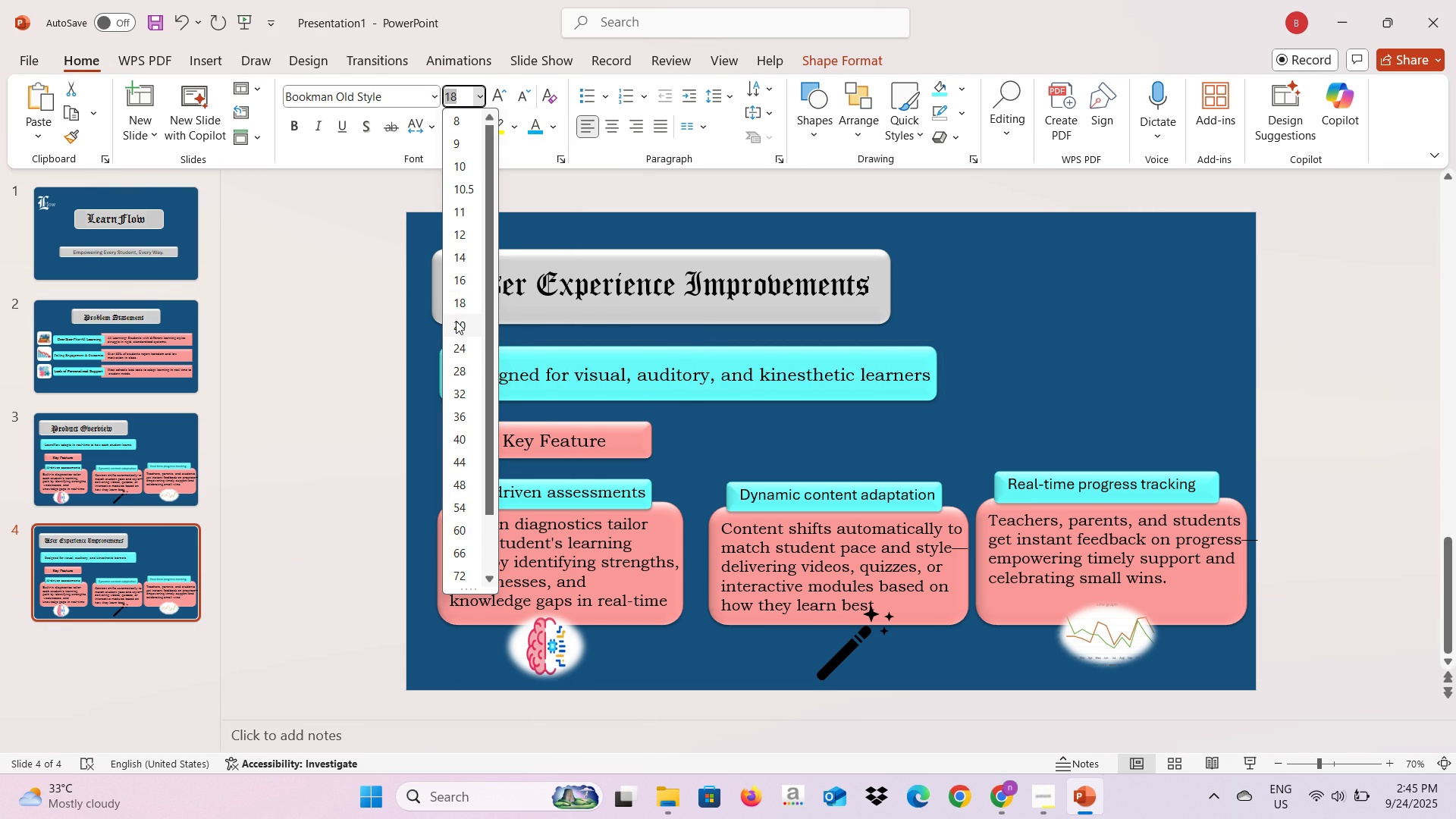 
left_click([456, 321])